 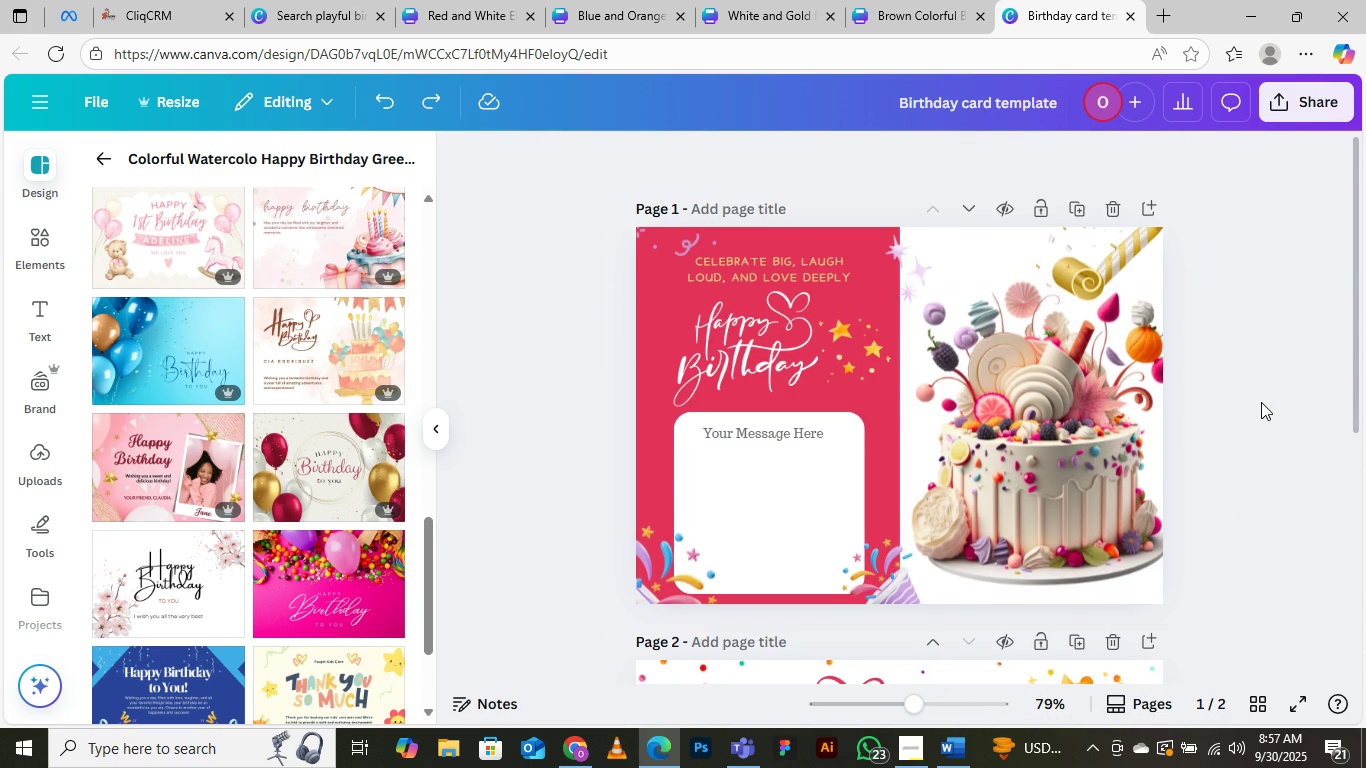 
scroll: coordinate [983, 453], scroll_direction: down, amount: 4.0
 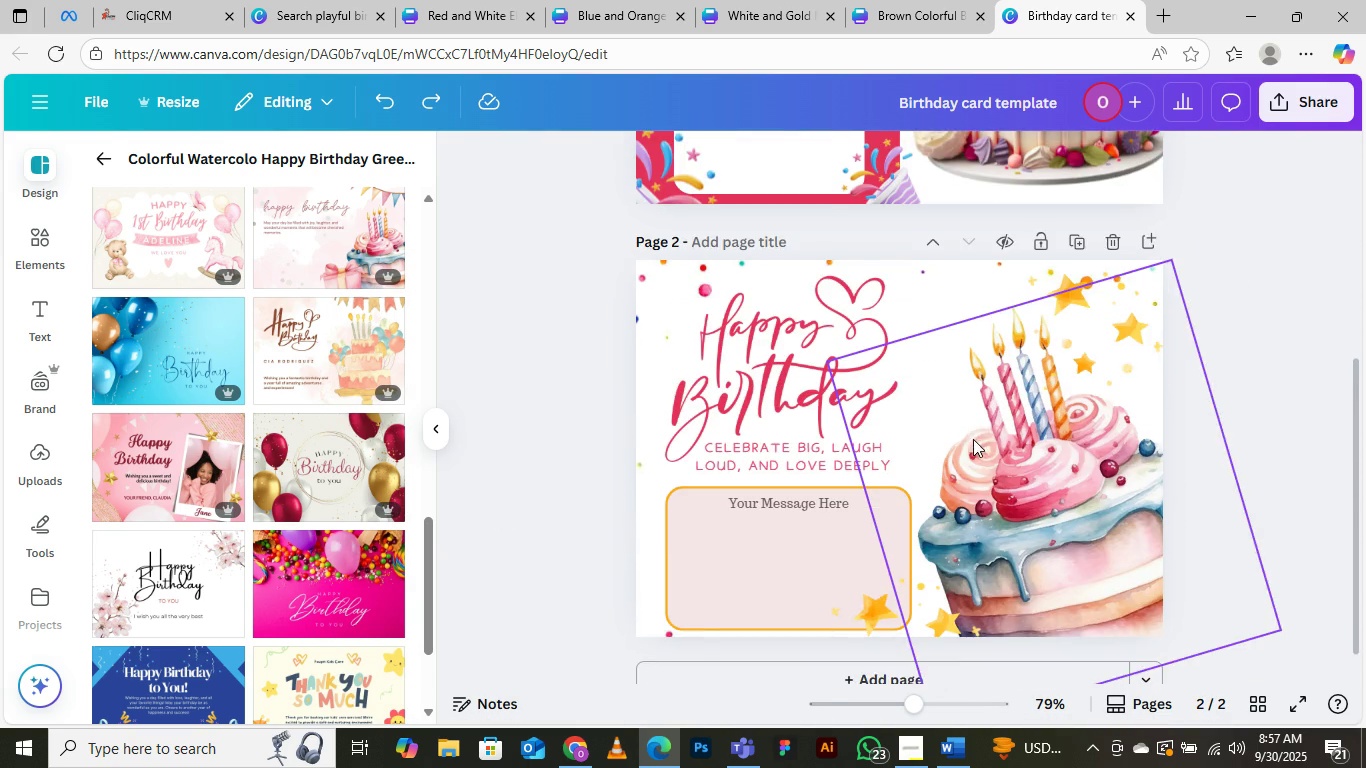 
scroll: coordinate [971, 436], scroll_direction: up, amount: 5.0
 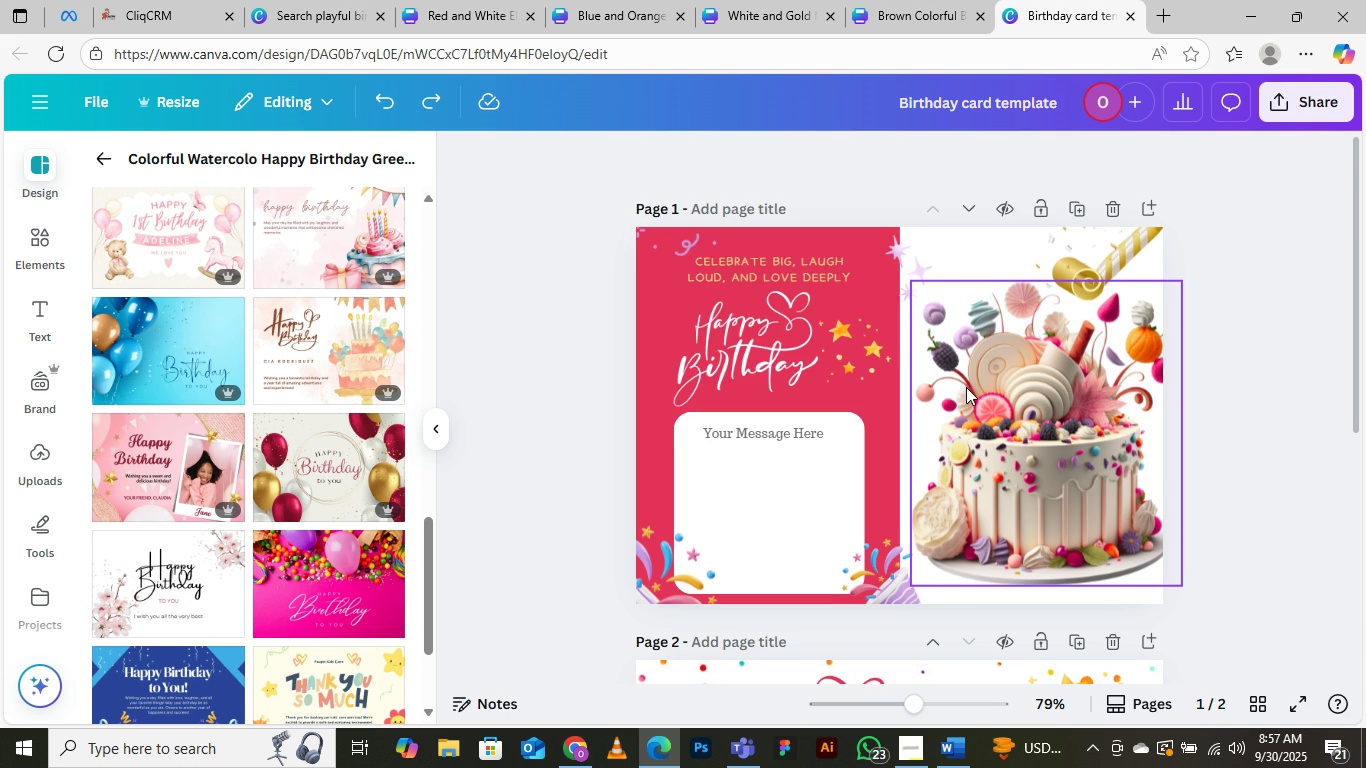 
scroll: coordinate [965, 387], scroll_direction: down, amount: 3.0
 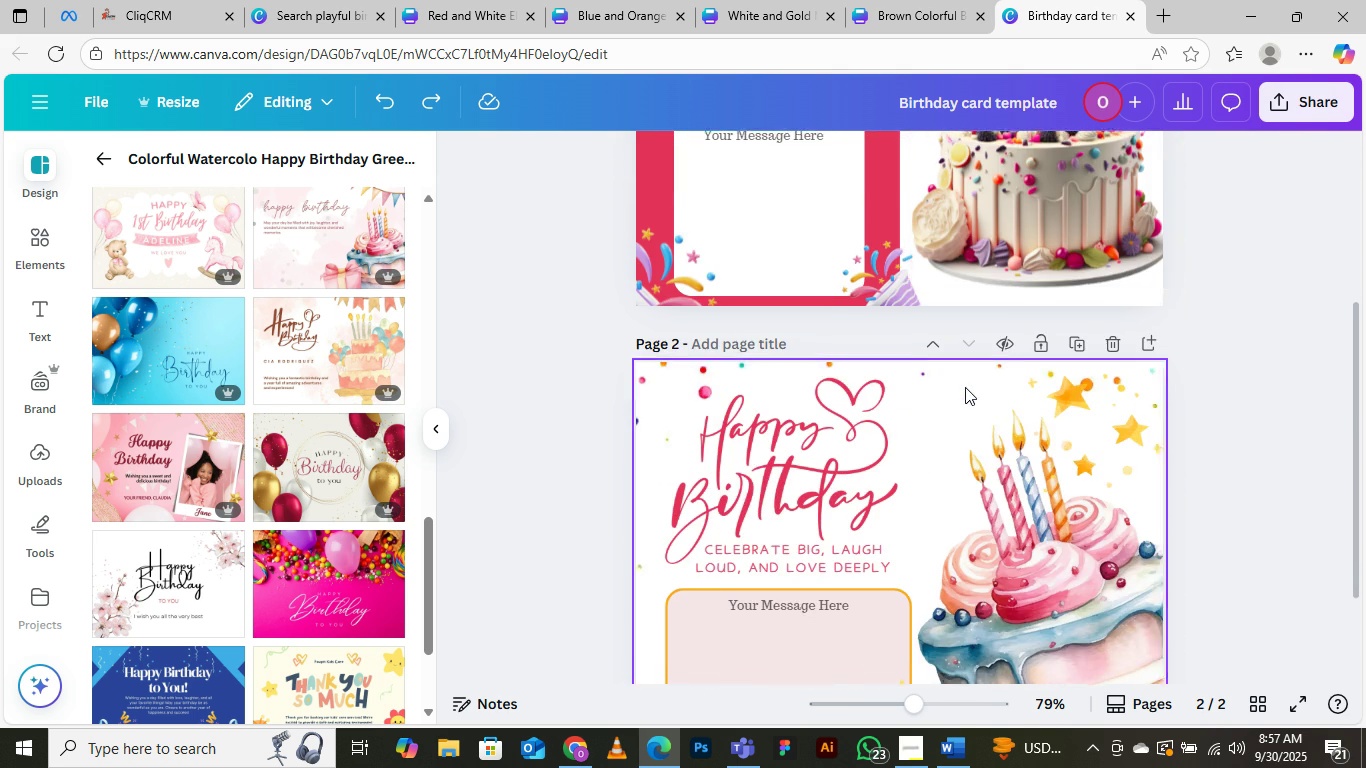 
scroll: coordinate [965, 387], scroll_direction: up, amount: 4.0
 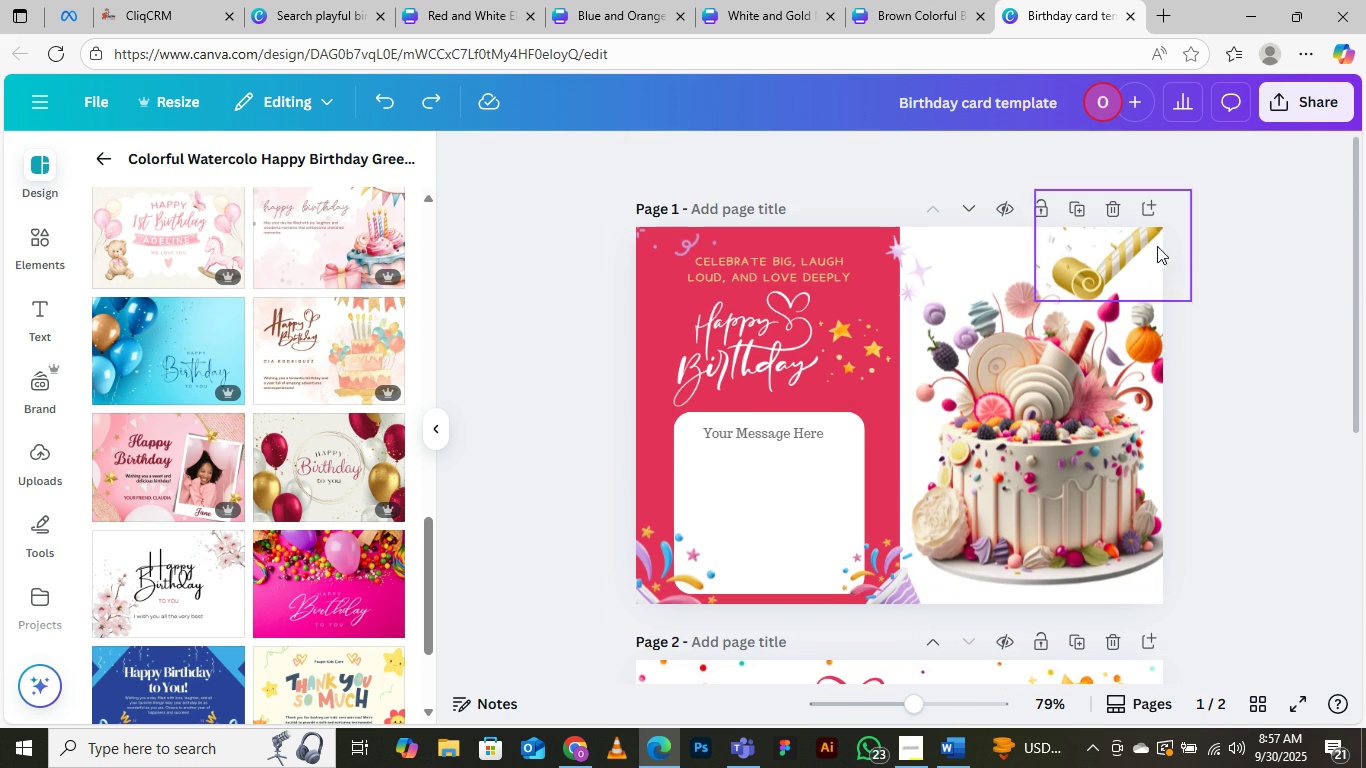 
wait(6.84)
 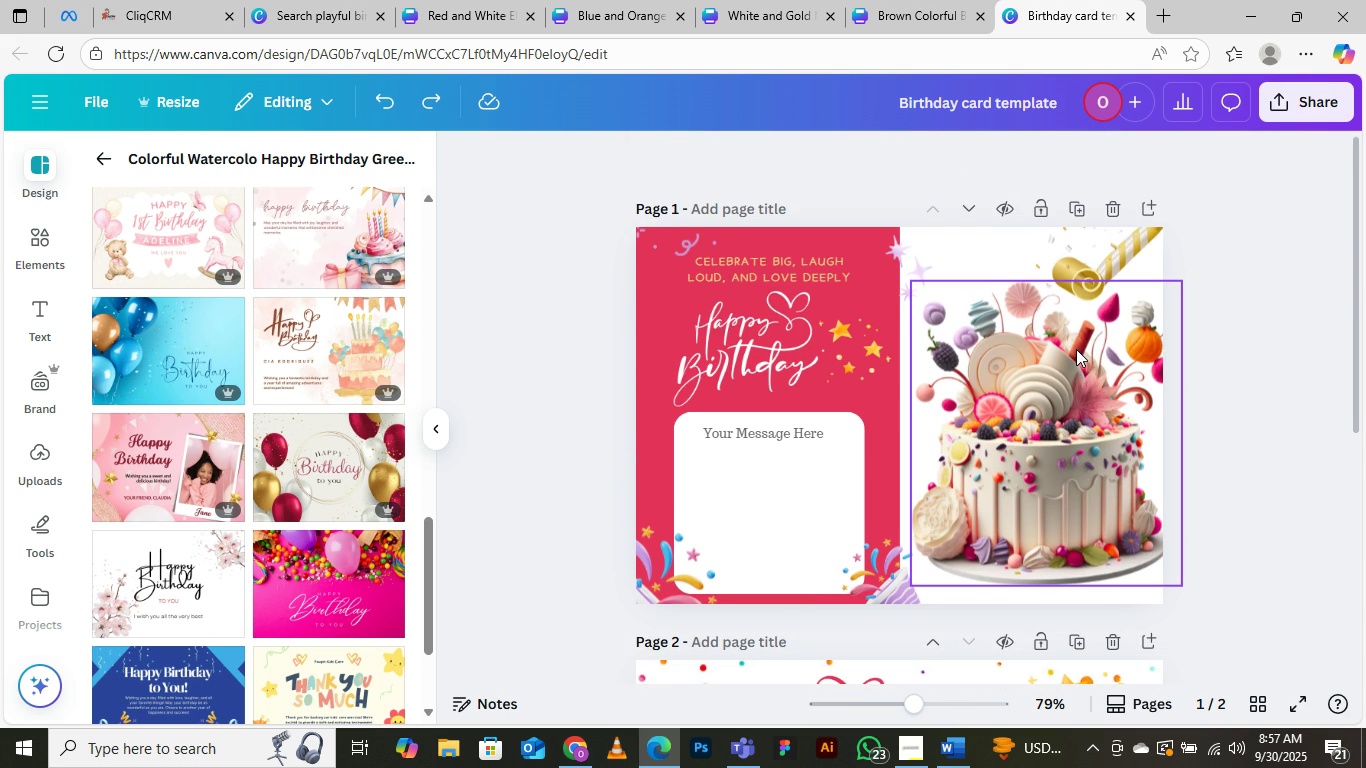 
scroll: coordinate [836, 358], scroll_direction: down, amount: 6.0
 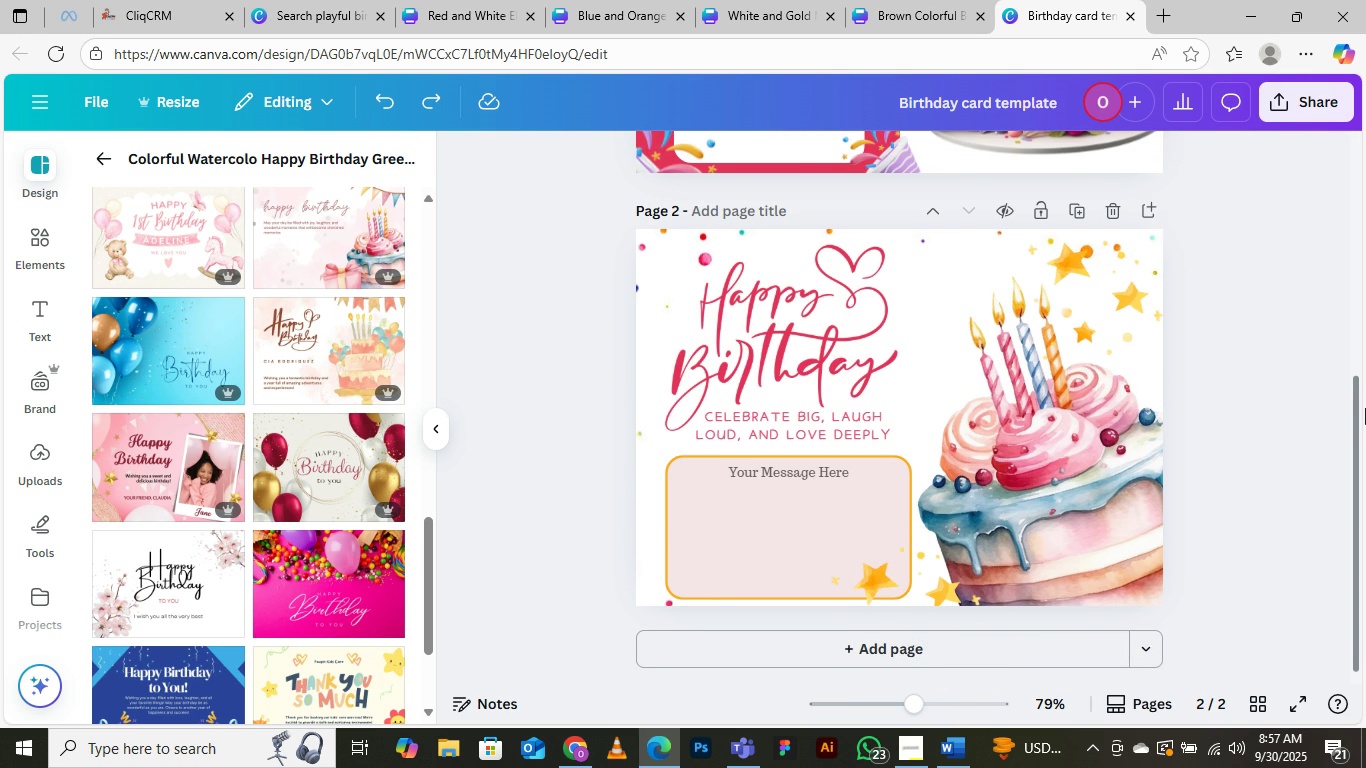 
scroll: coordinate [832, 333], scroll_direction: up, amount: 3.0
 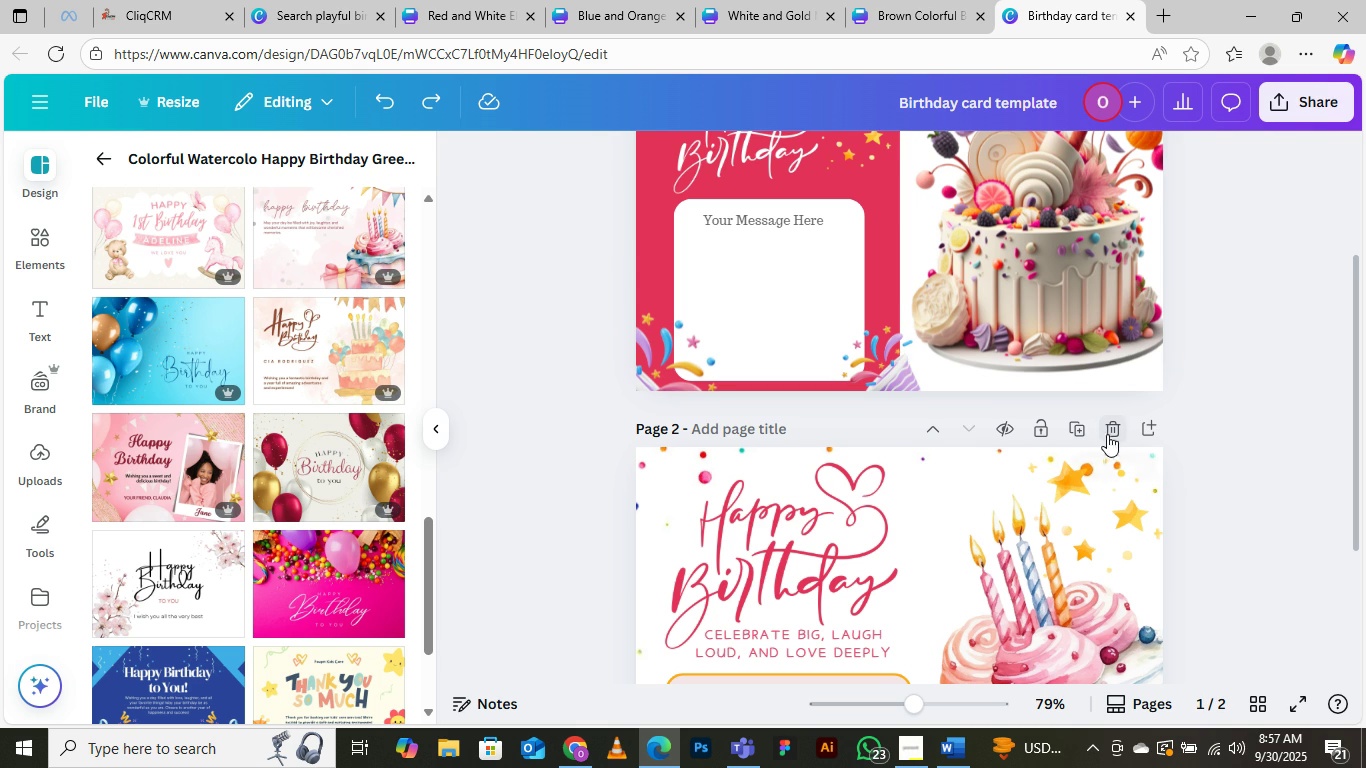 
left_click([1120, 423])
 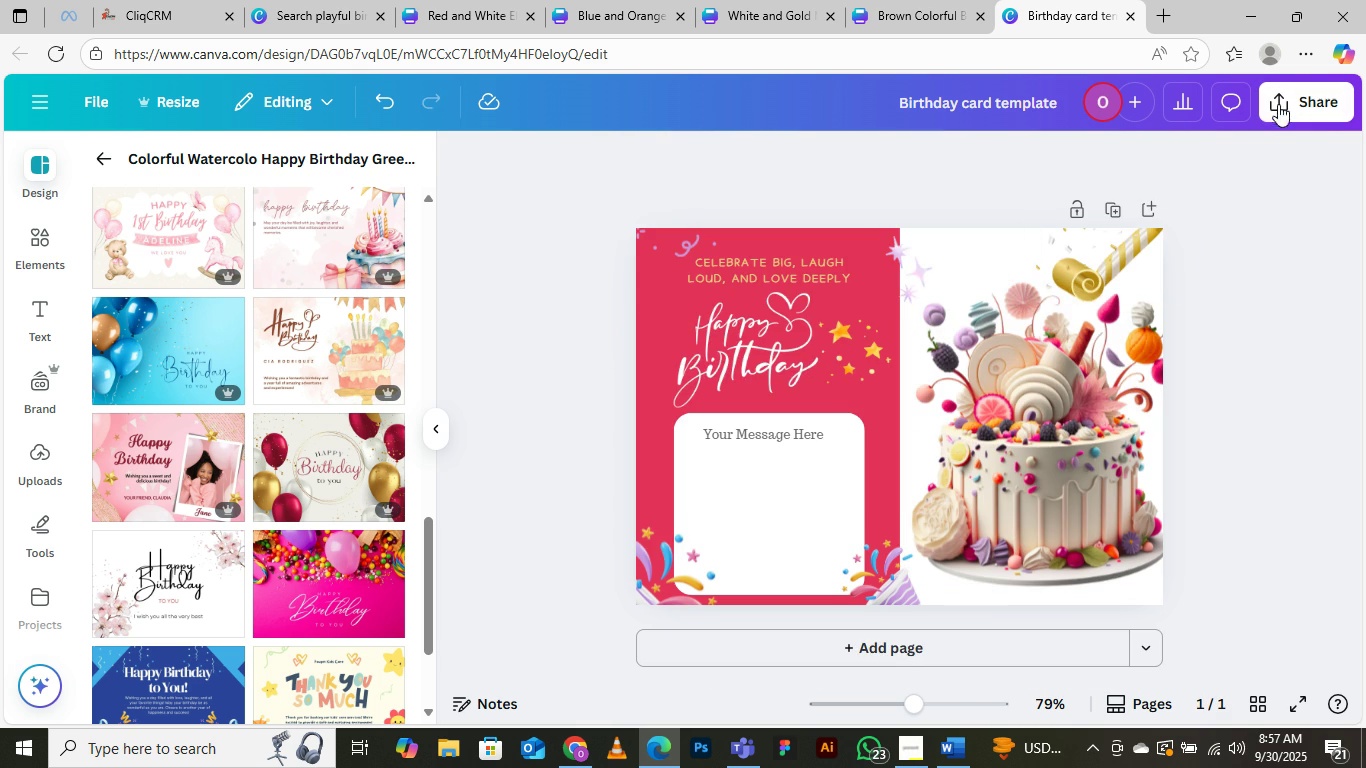 
left_click([1288, 100])
 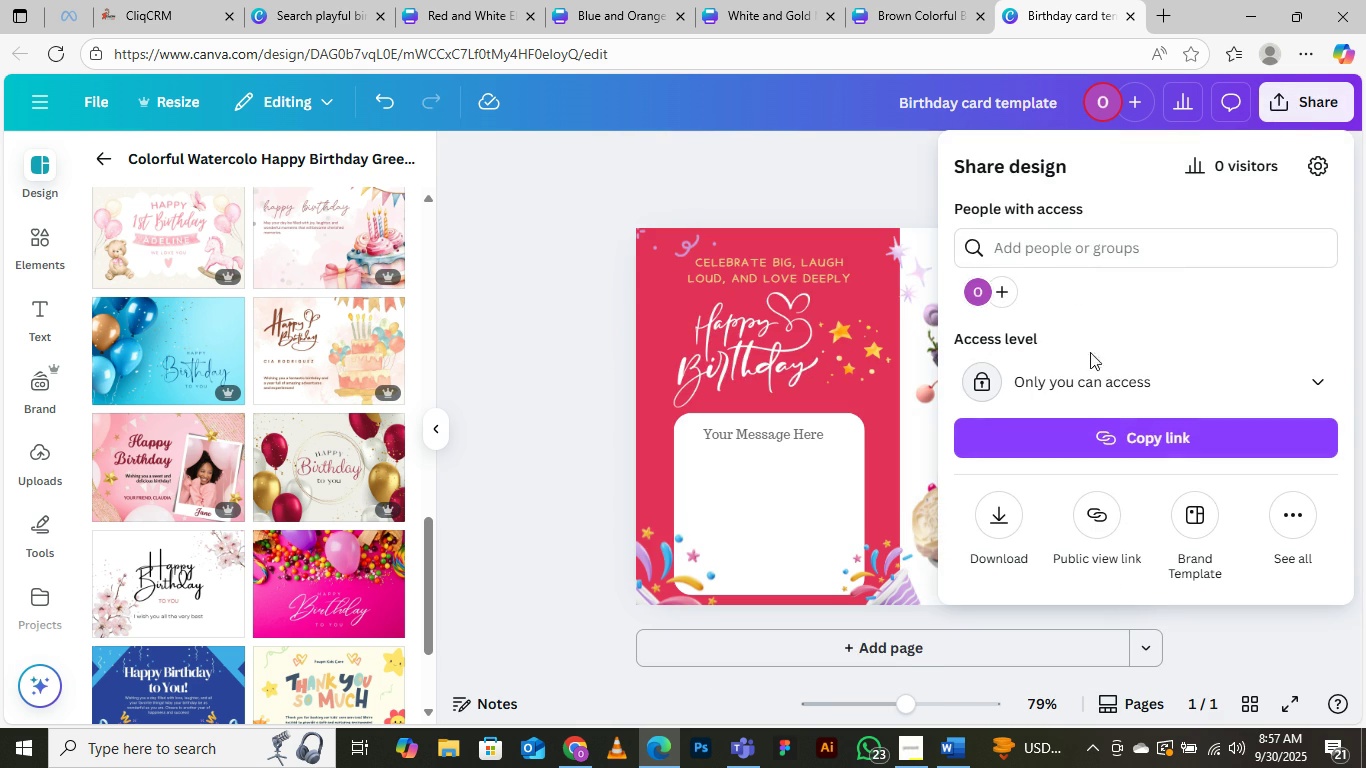 
left_click([1077, 389])
 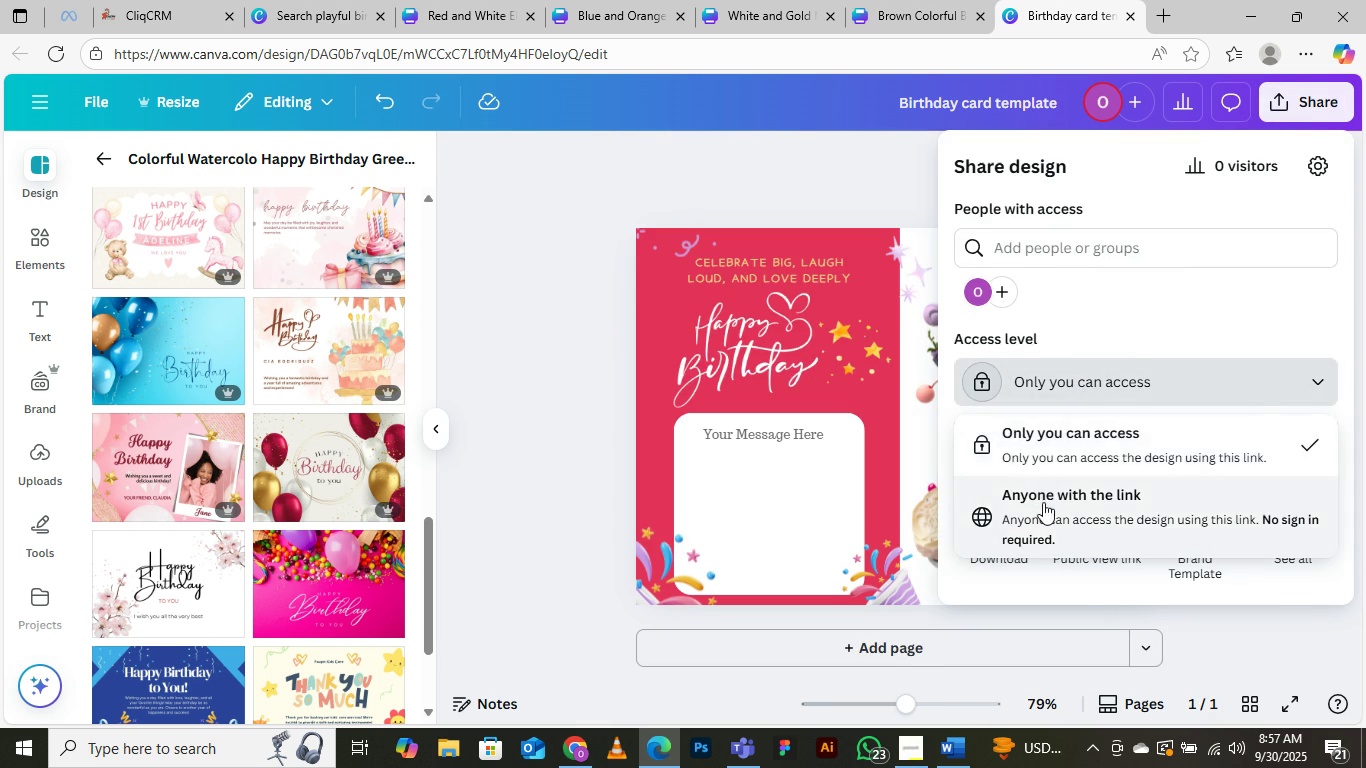 
left_click([1045, 508])
 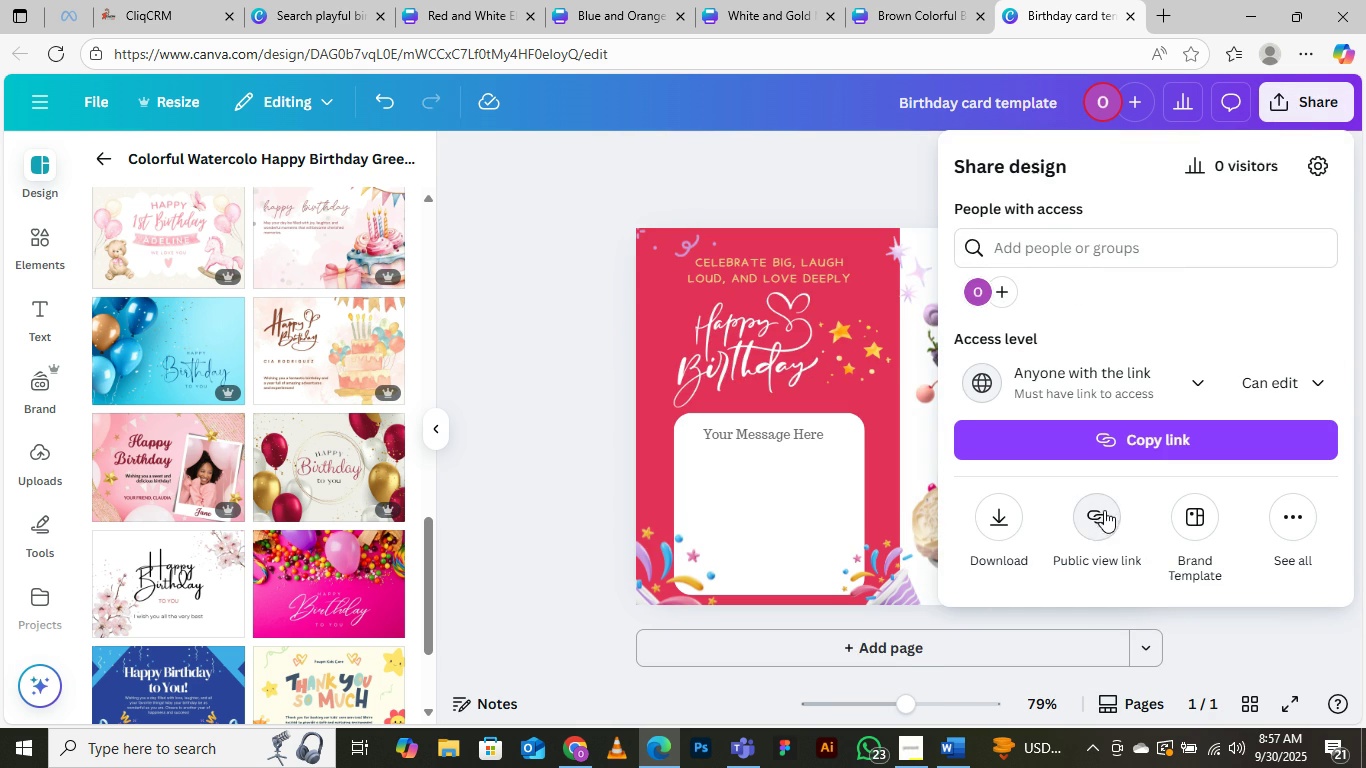 
left_click([1104, 510])
 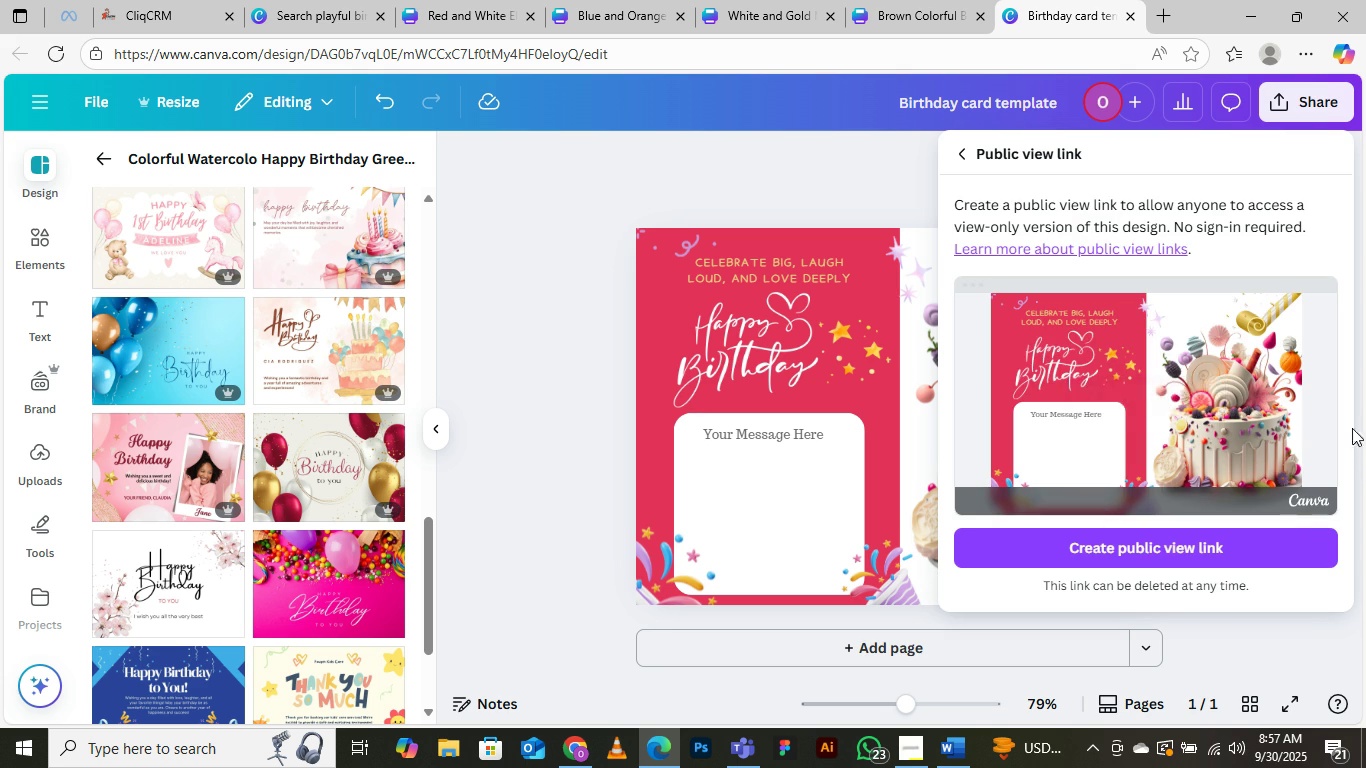 
wait(8.69)
 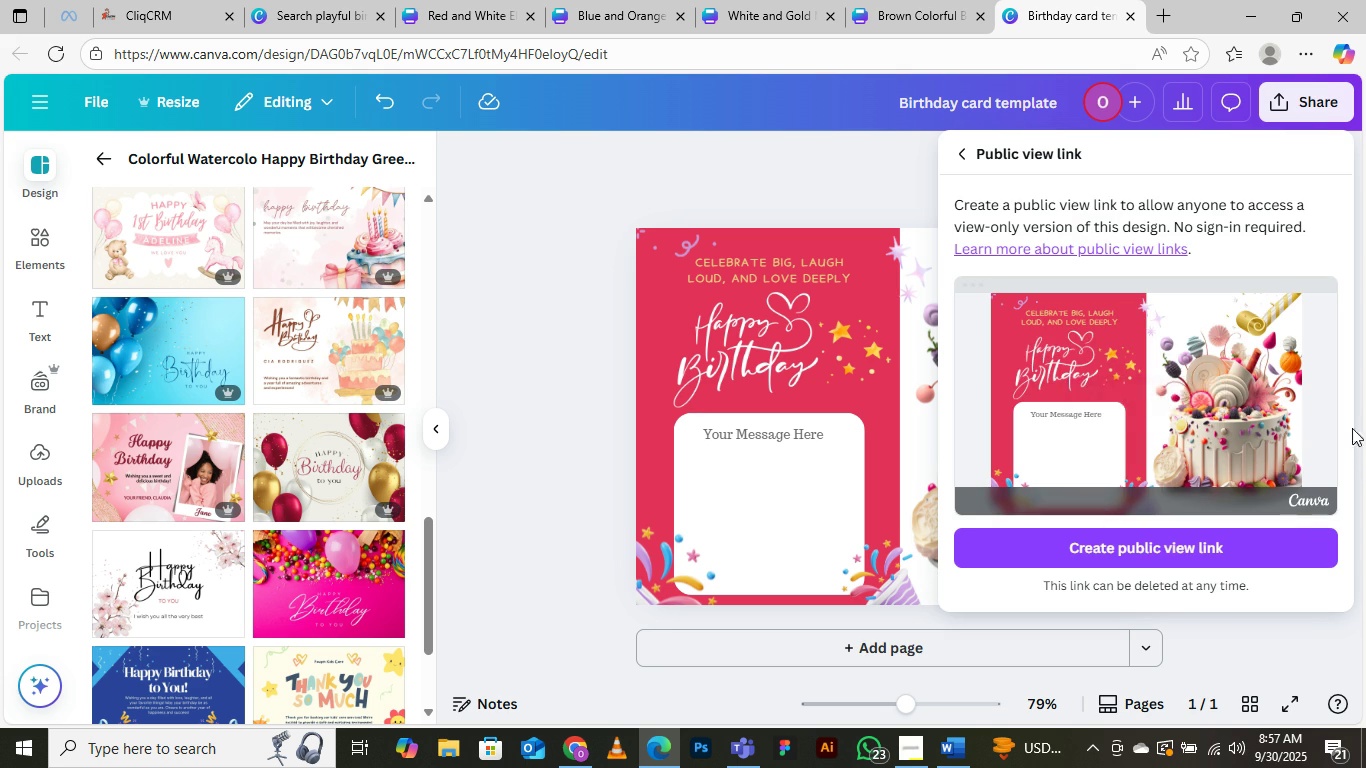 
left_click([1108, 546])
 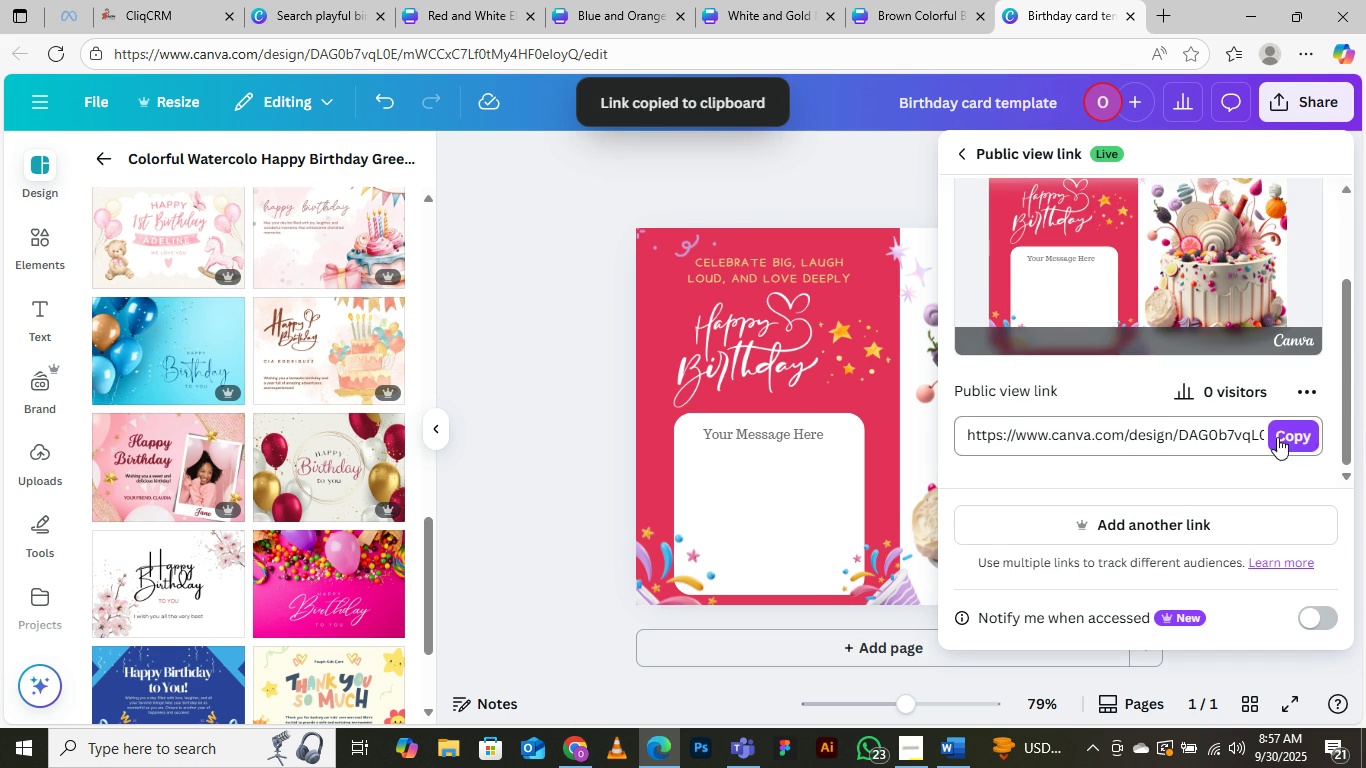 
left_click([1286, 430])
 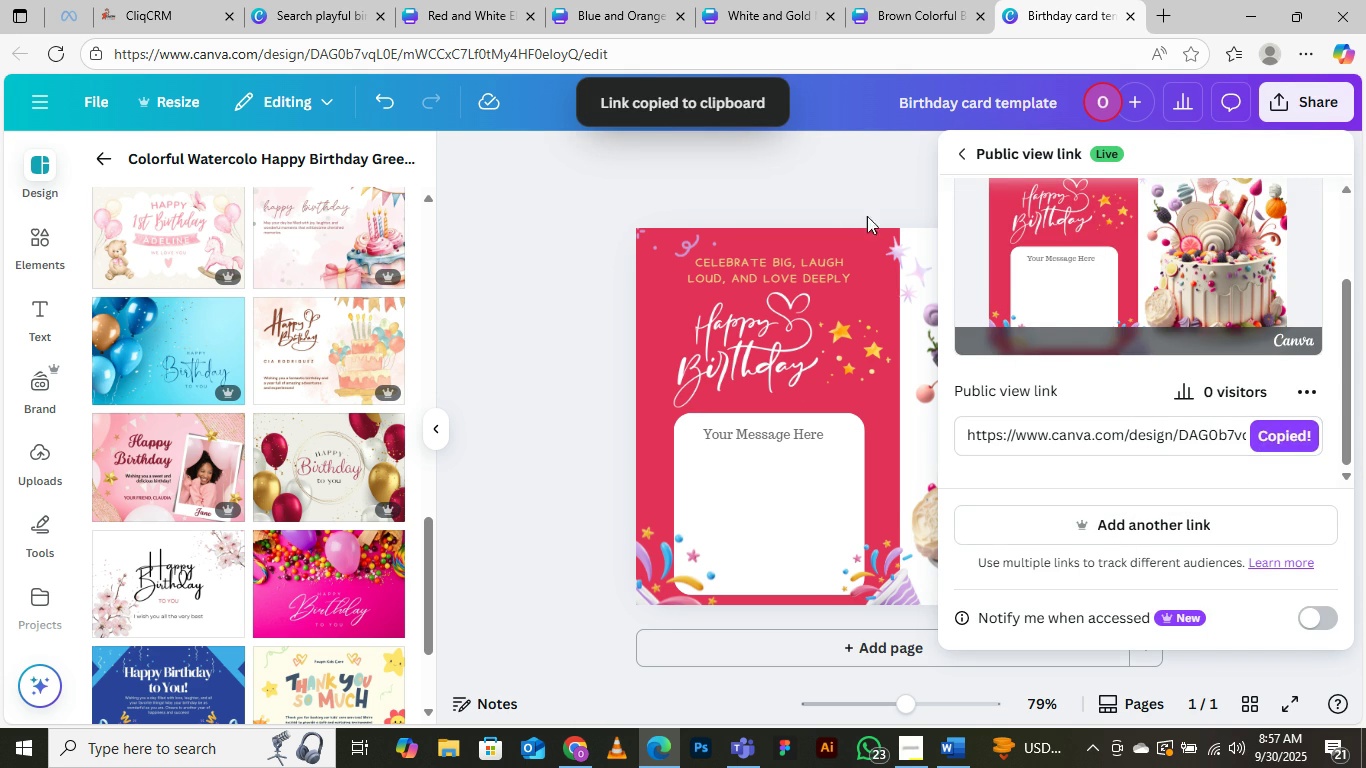 
left_click([818, 174])
 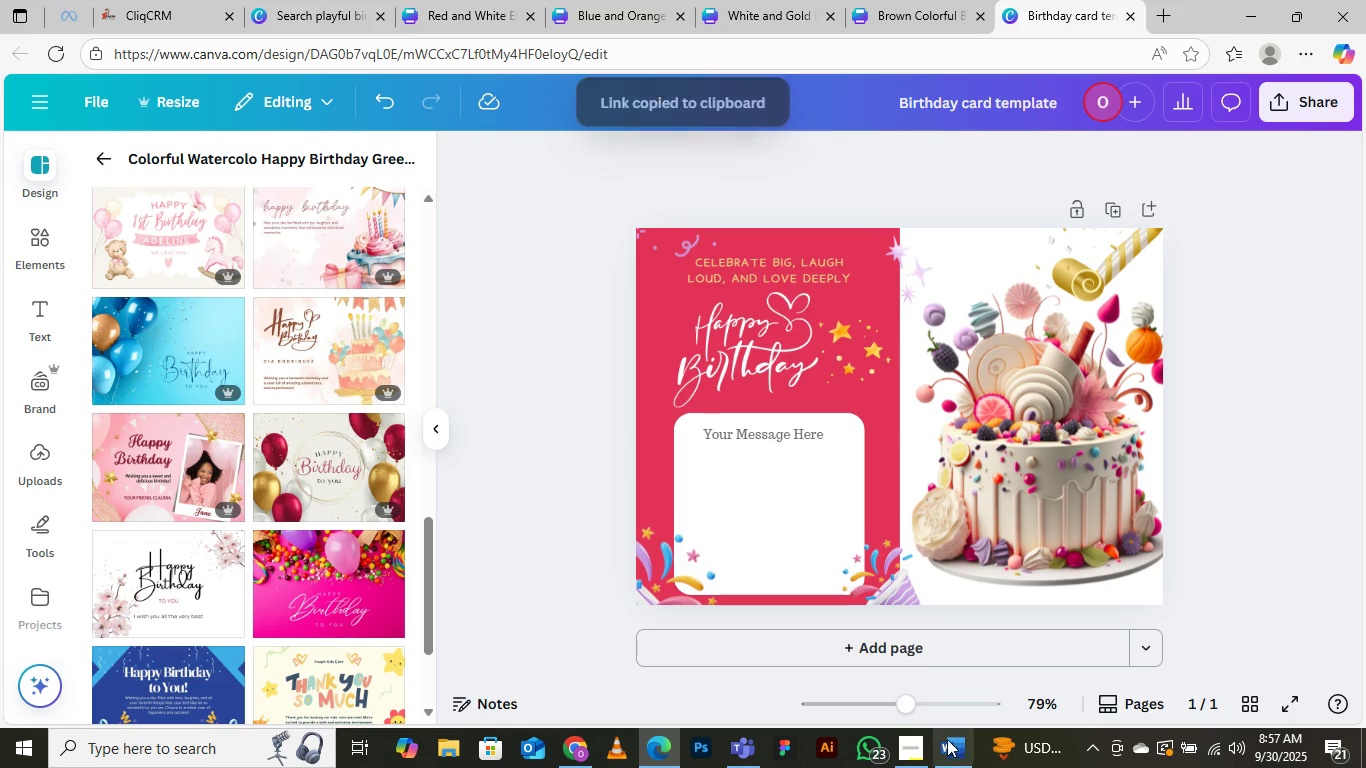 
left_click([953, 745])